 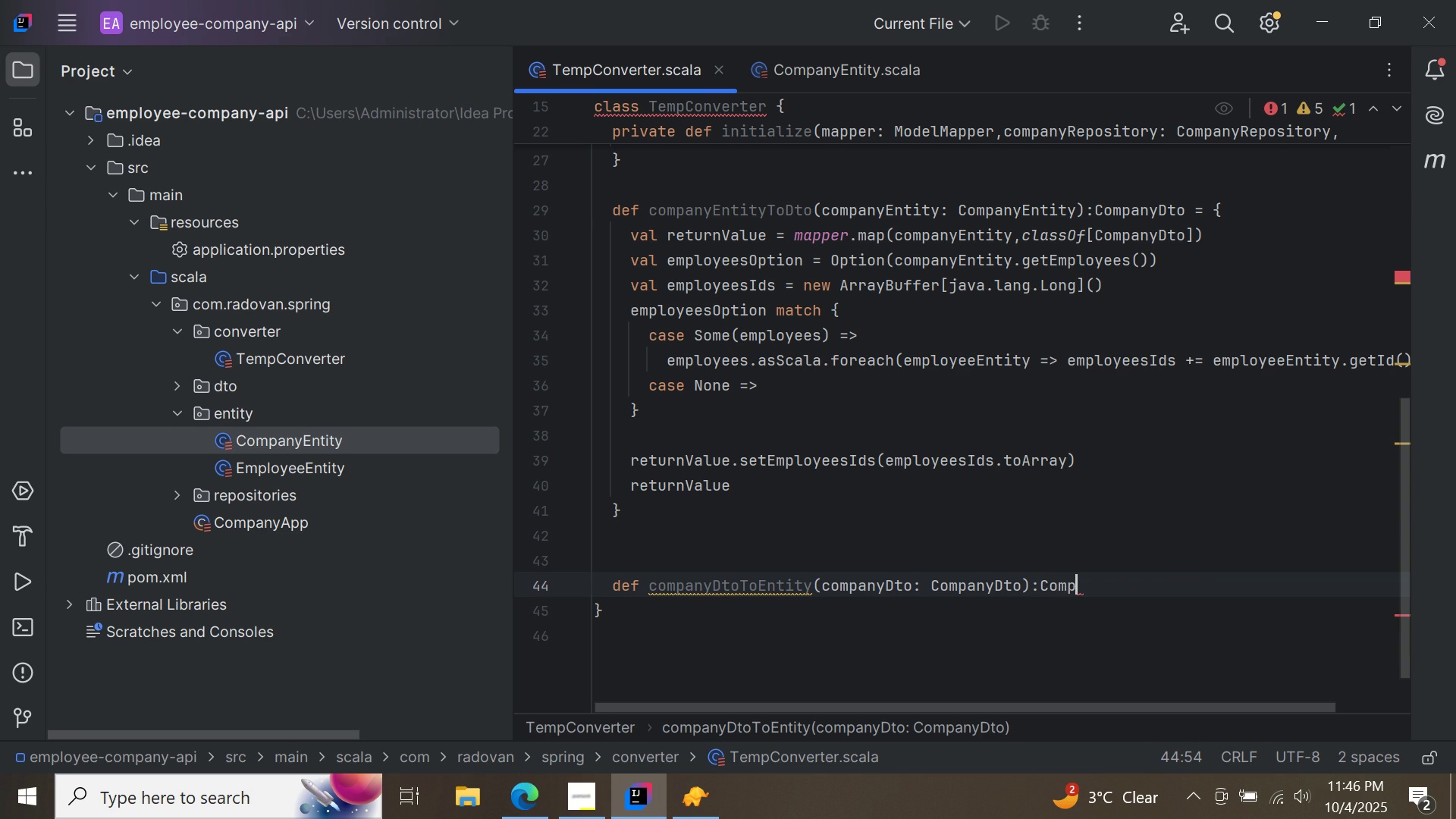 
double_click([946, 369])
 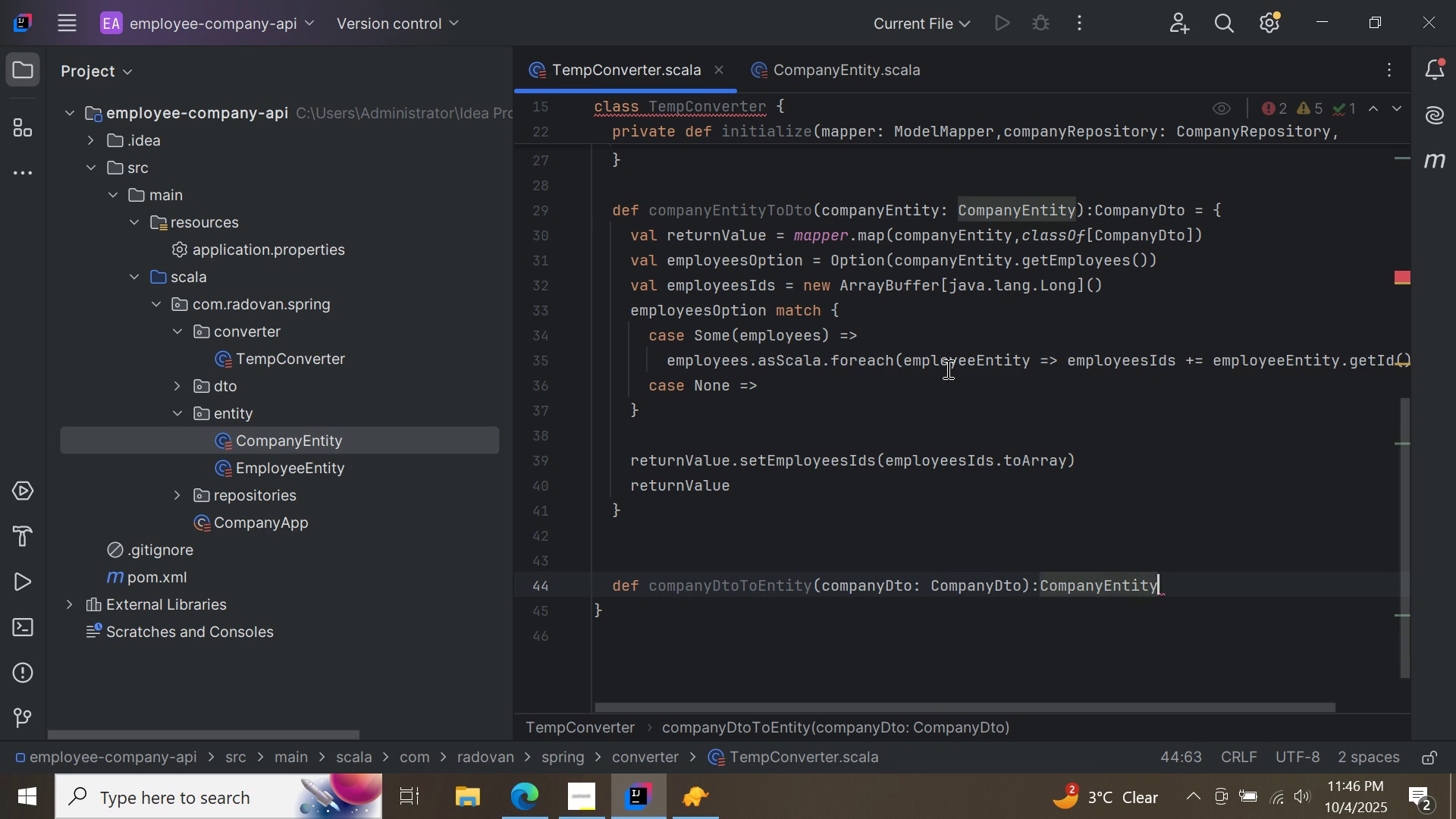 
key(Space)
 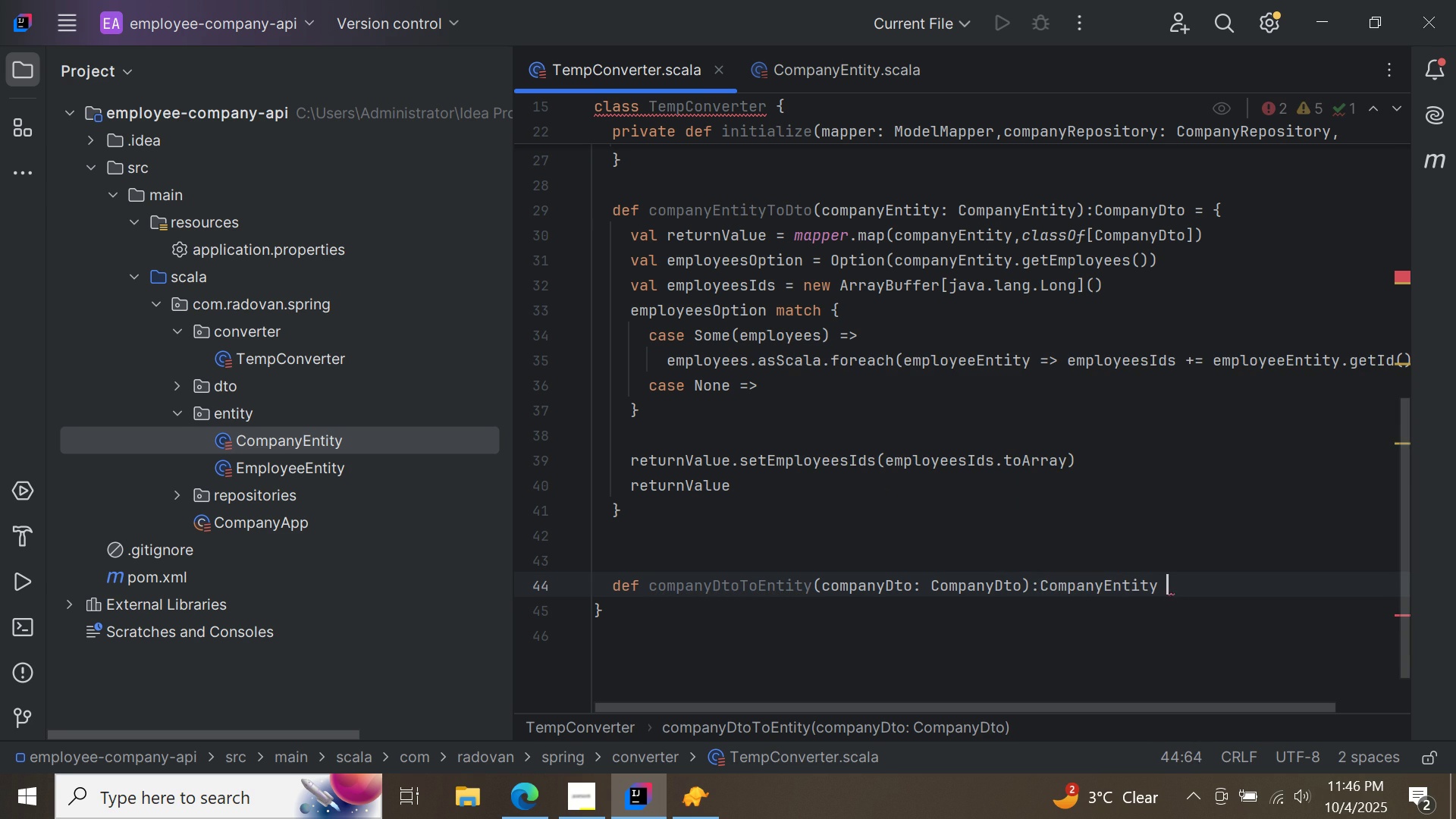 
key(Equal)
 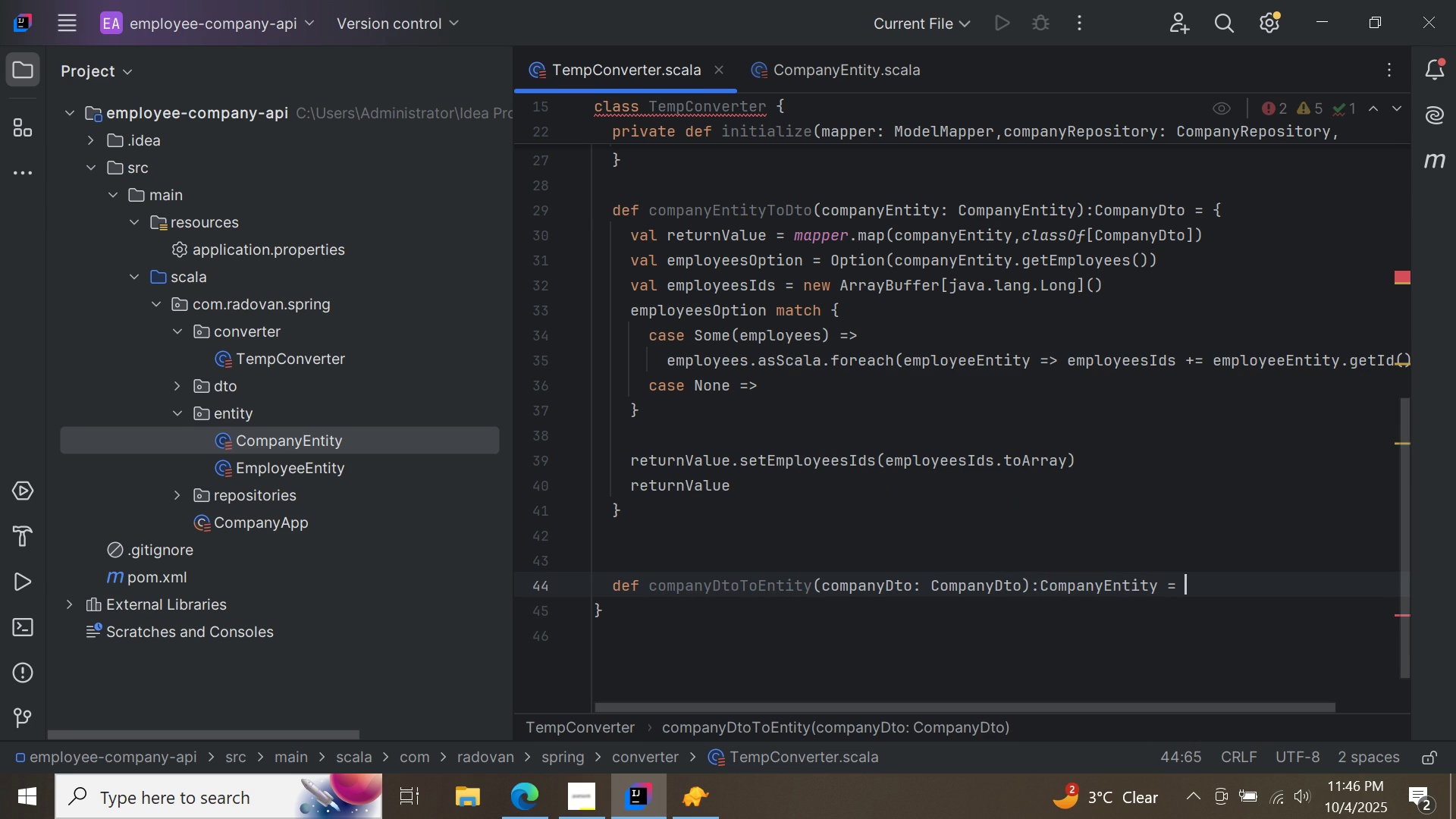 
key(Space)